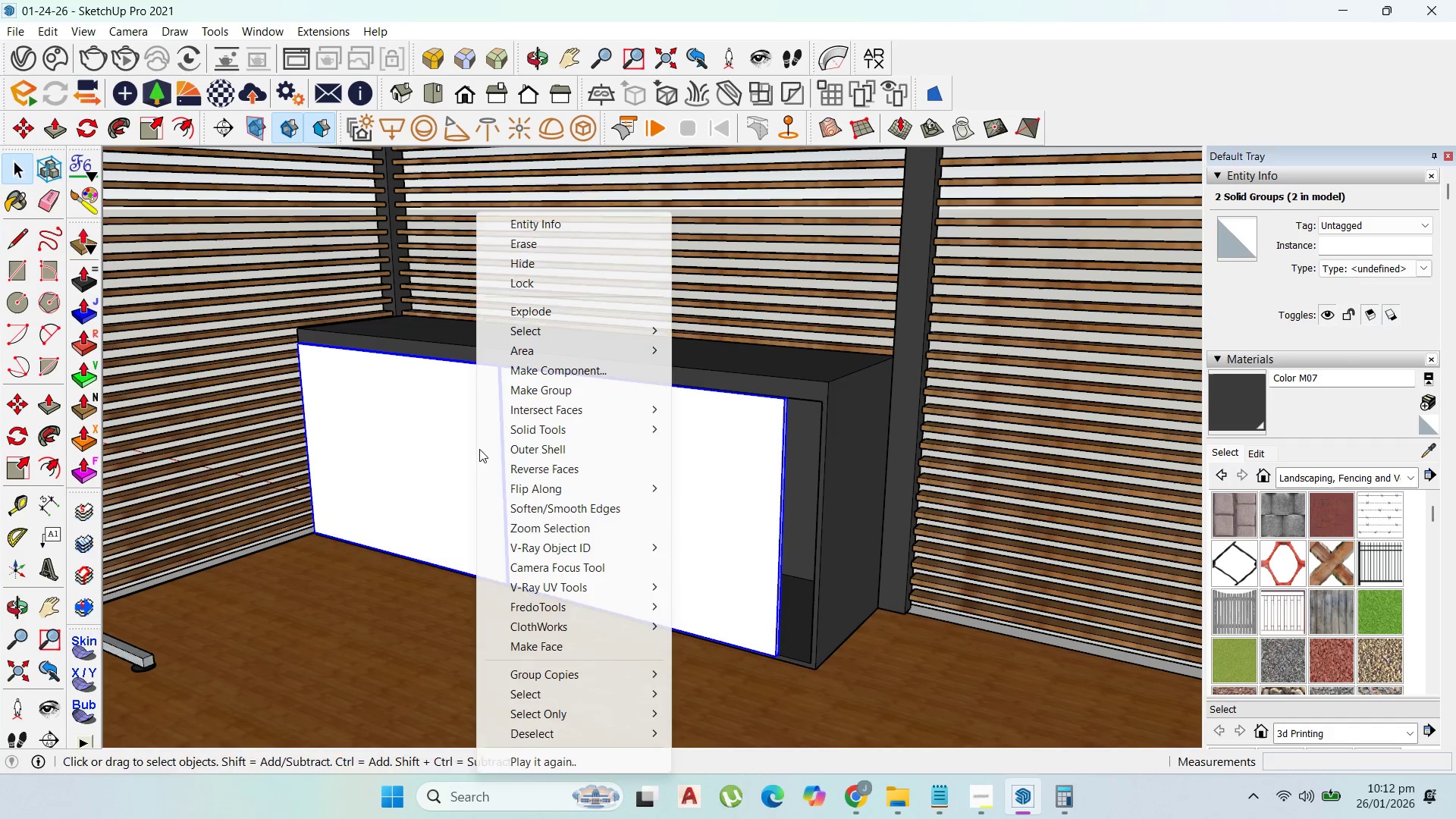 
key(Shift+ShiftLeft)
 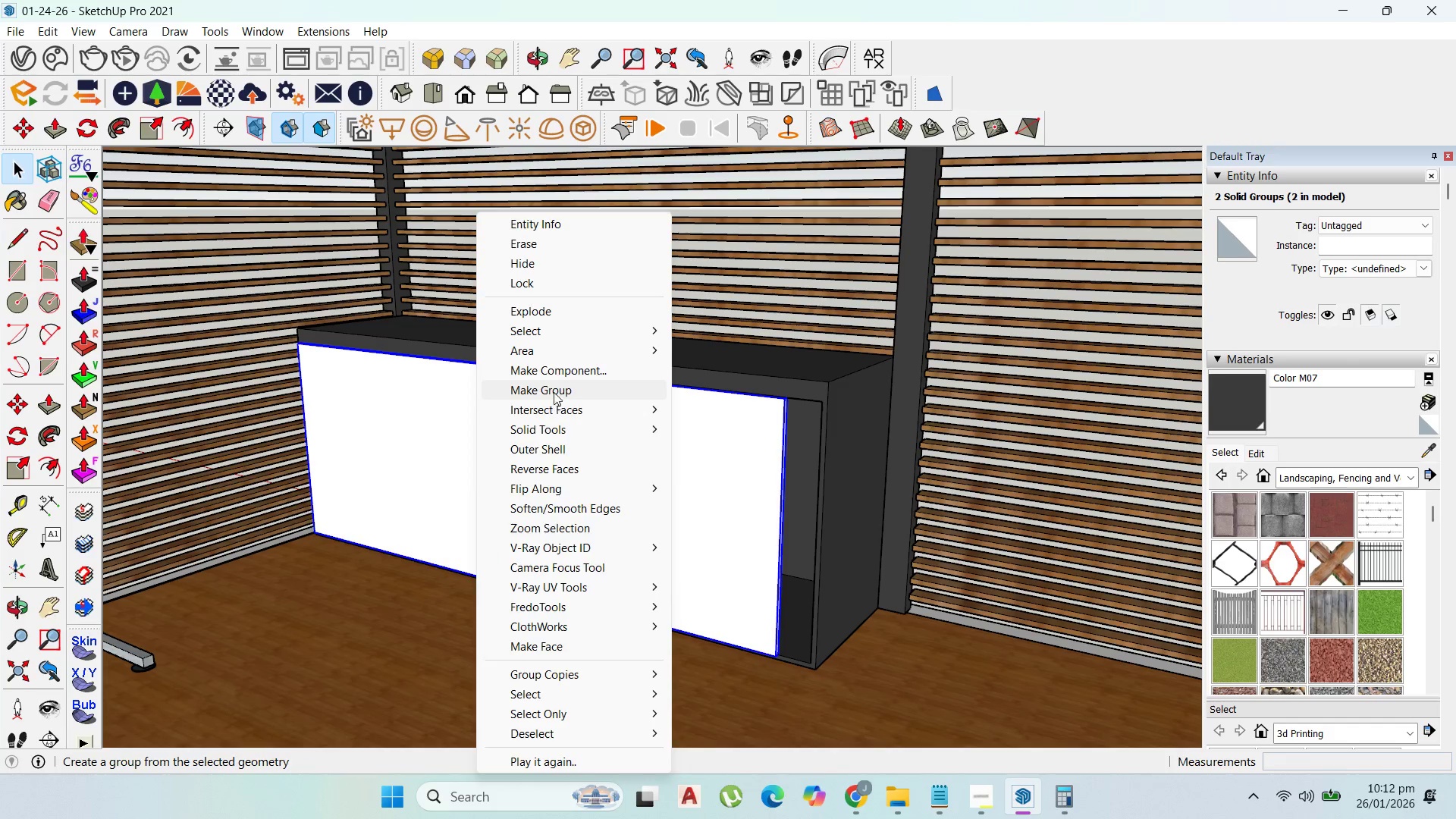 
left_click([554, 391])
 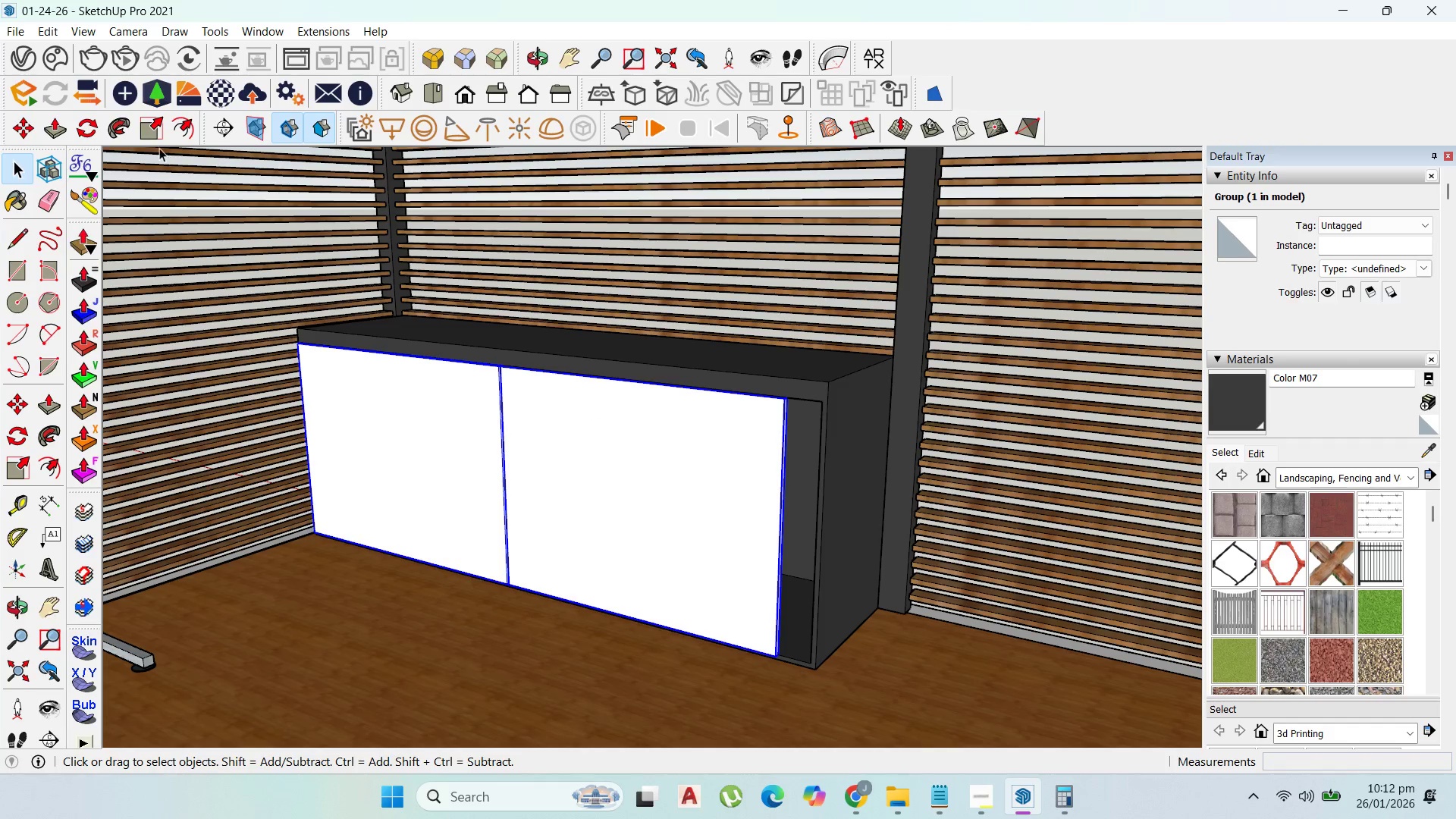 
left_click([154, 136])
 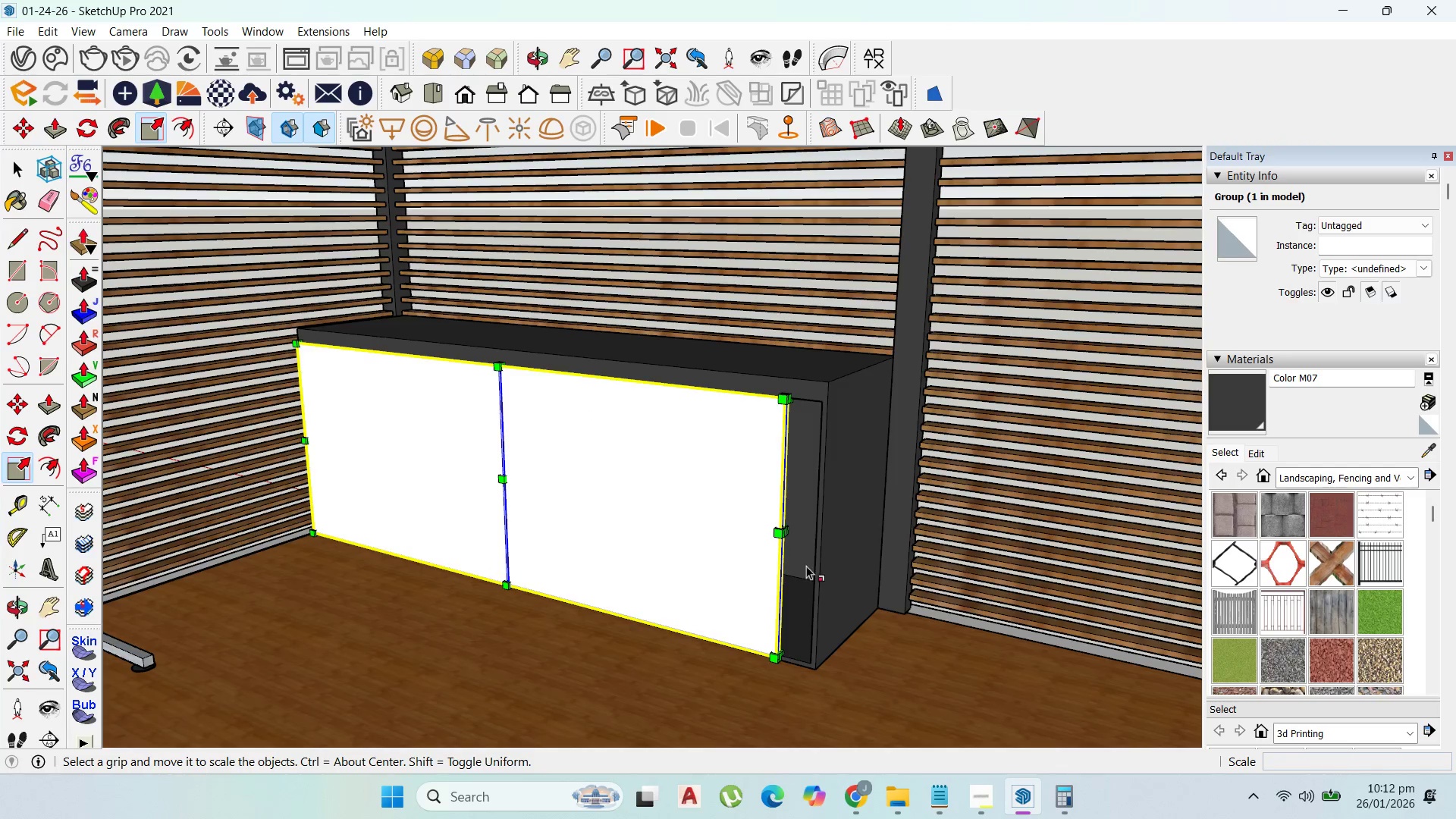 
scroll: coordinate [786, 533], scroll_direction: up, amount: 7.0
 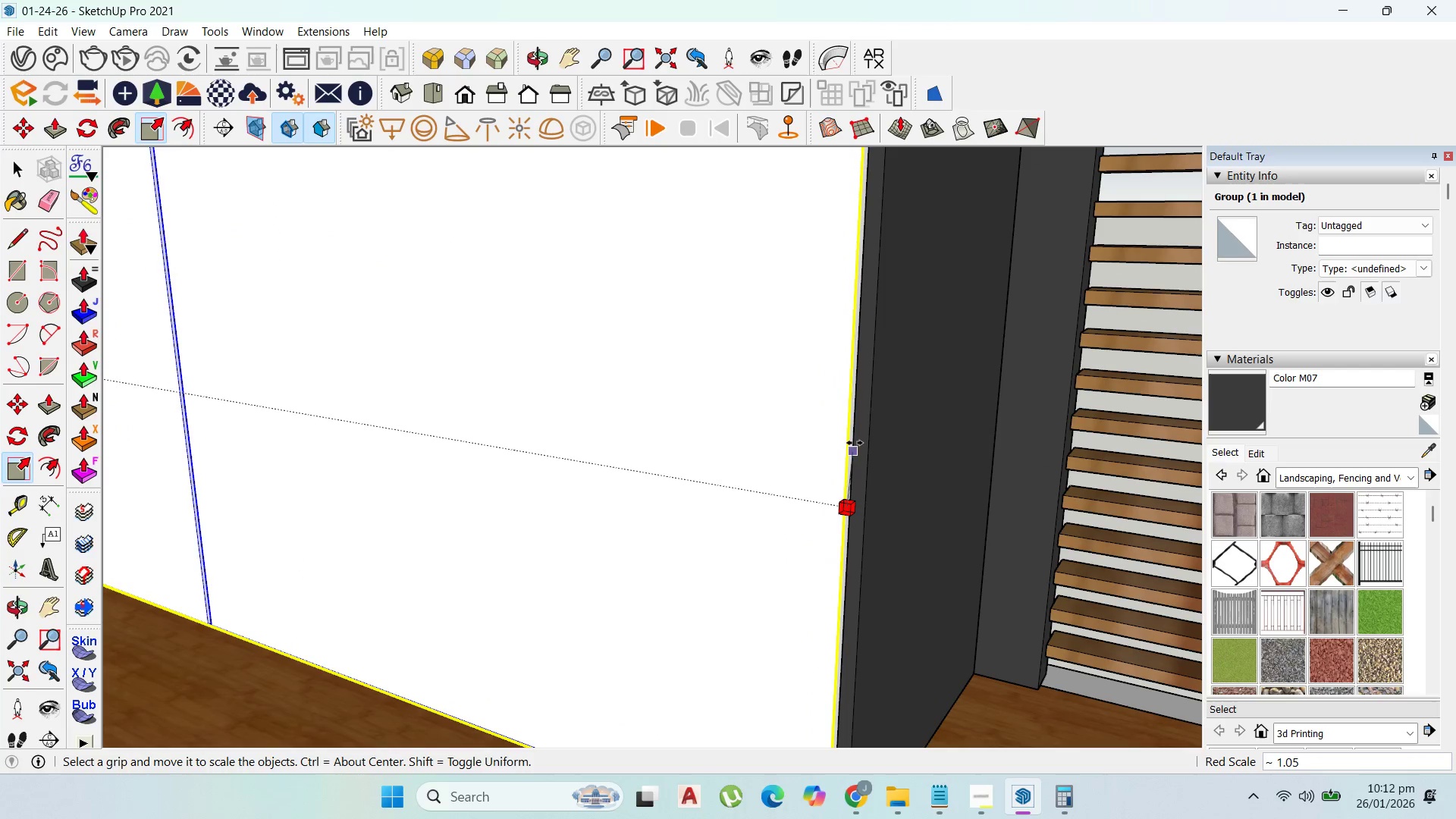 
left_click([855, 435])
 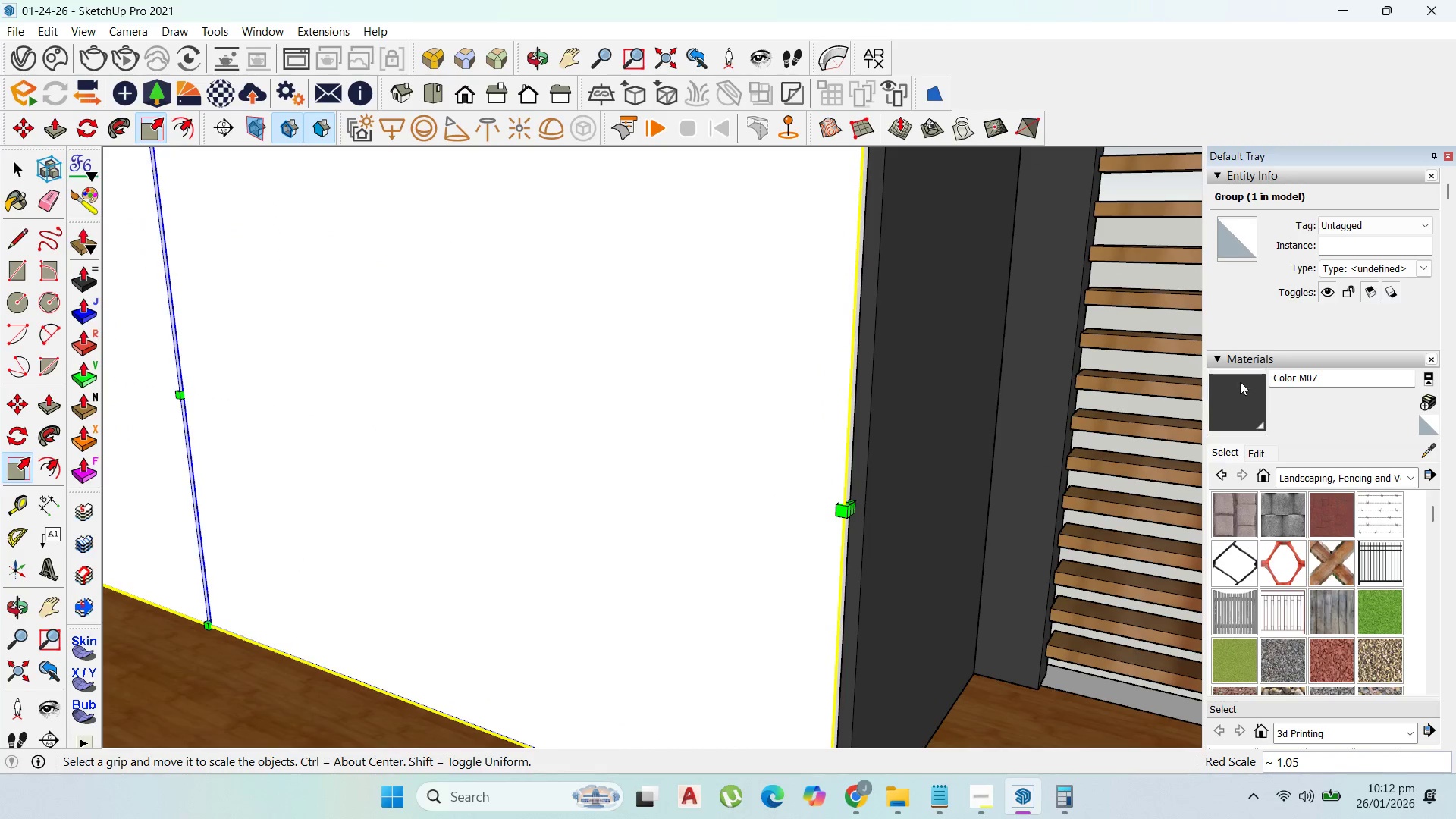 
left_click([1238, 400])
 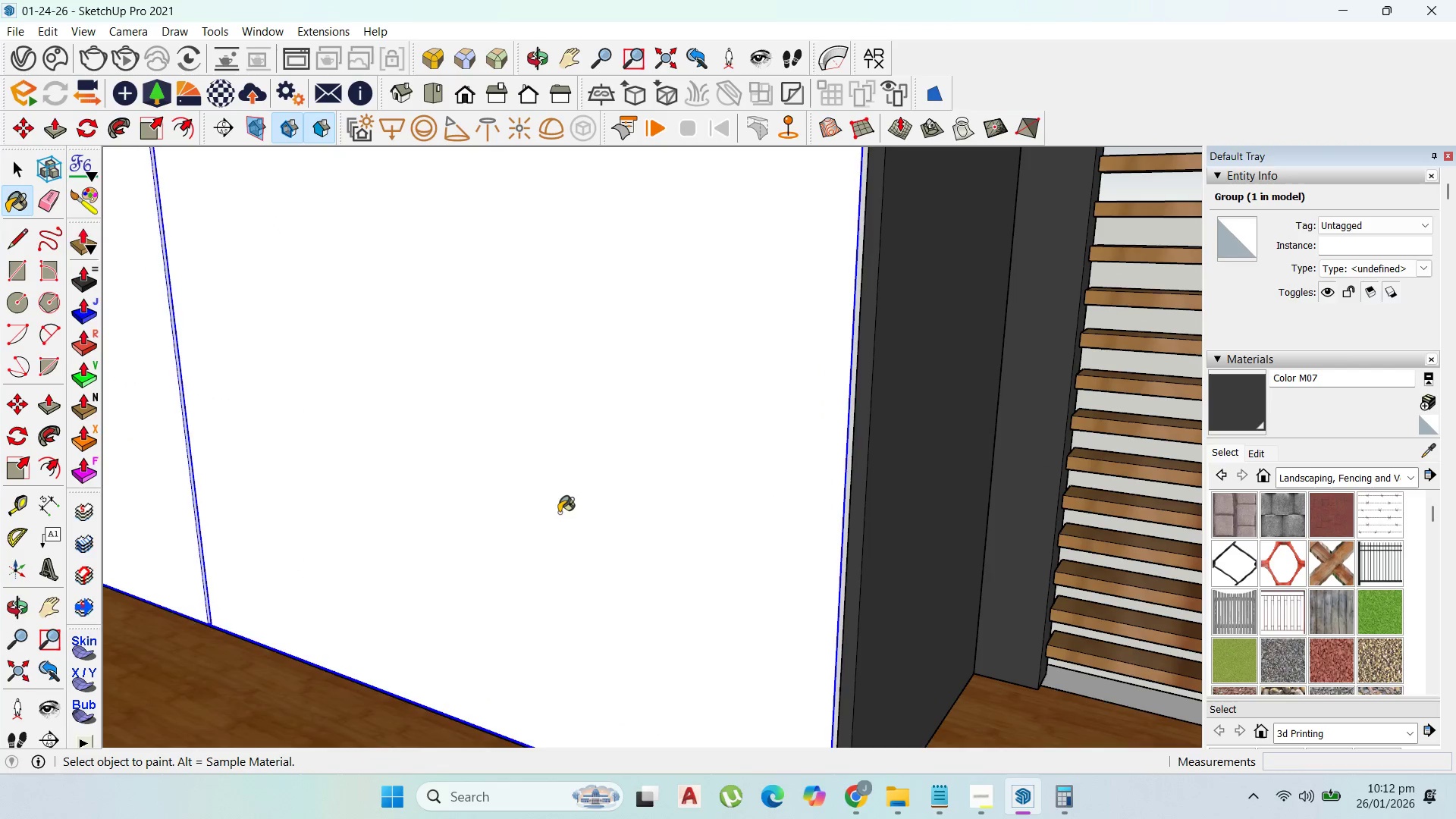 
left_click_drag(start_coordinate=[559, 513], to_coordinate=[560, 509])
 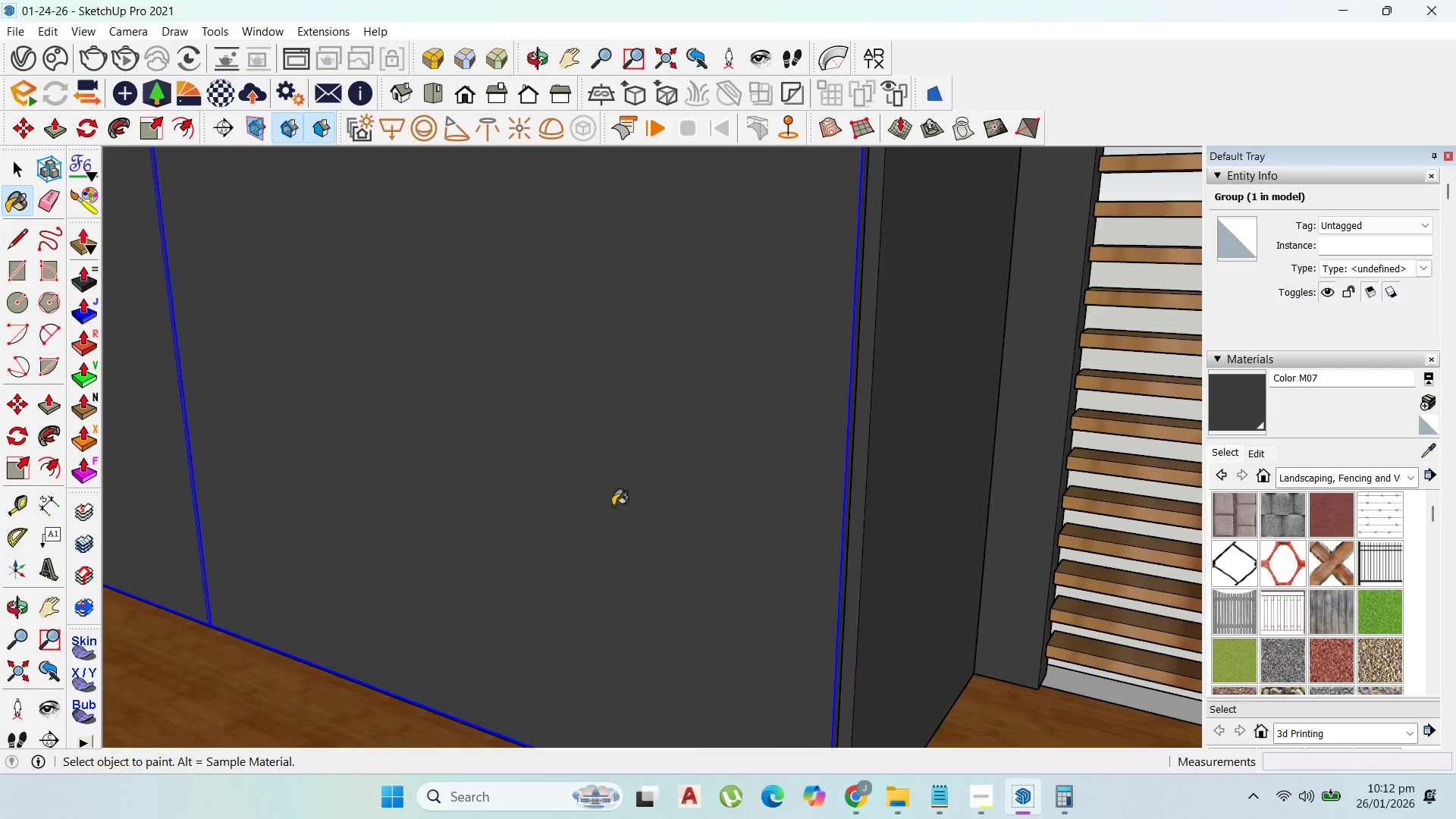 
scroll: coordinate [674, 569], scroll_direction: down, amount: 11.0
 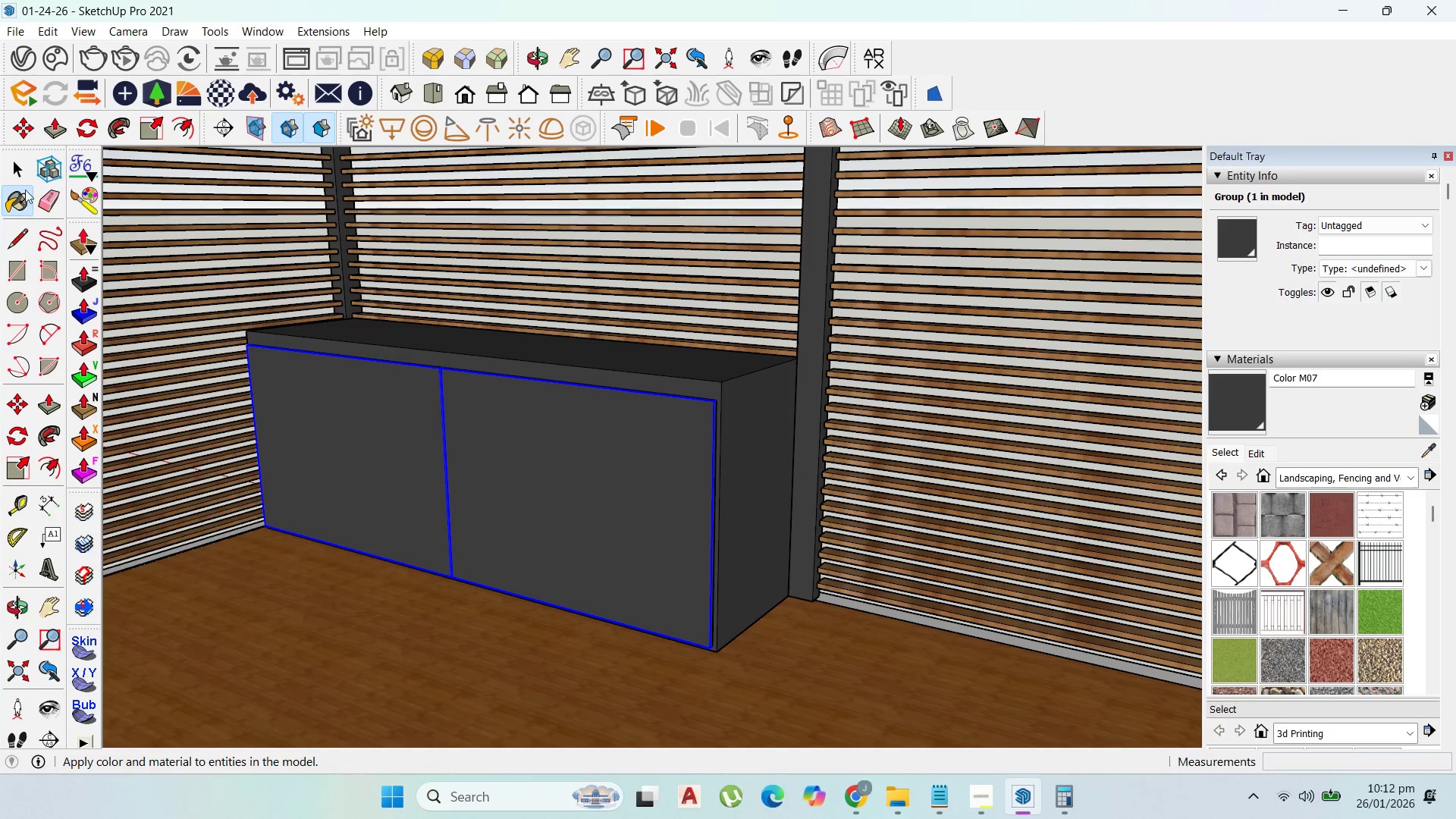 
left_click([25, 175])
 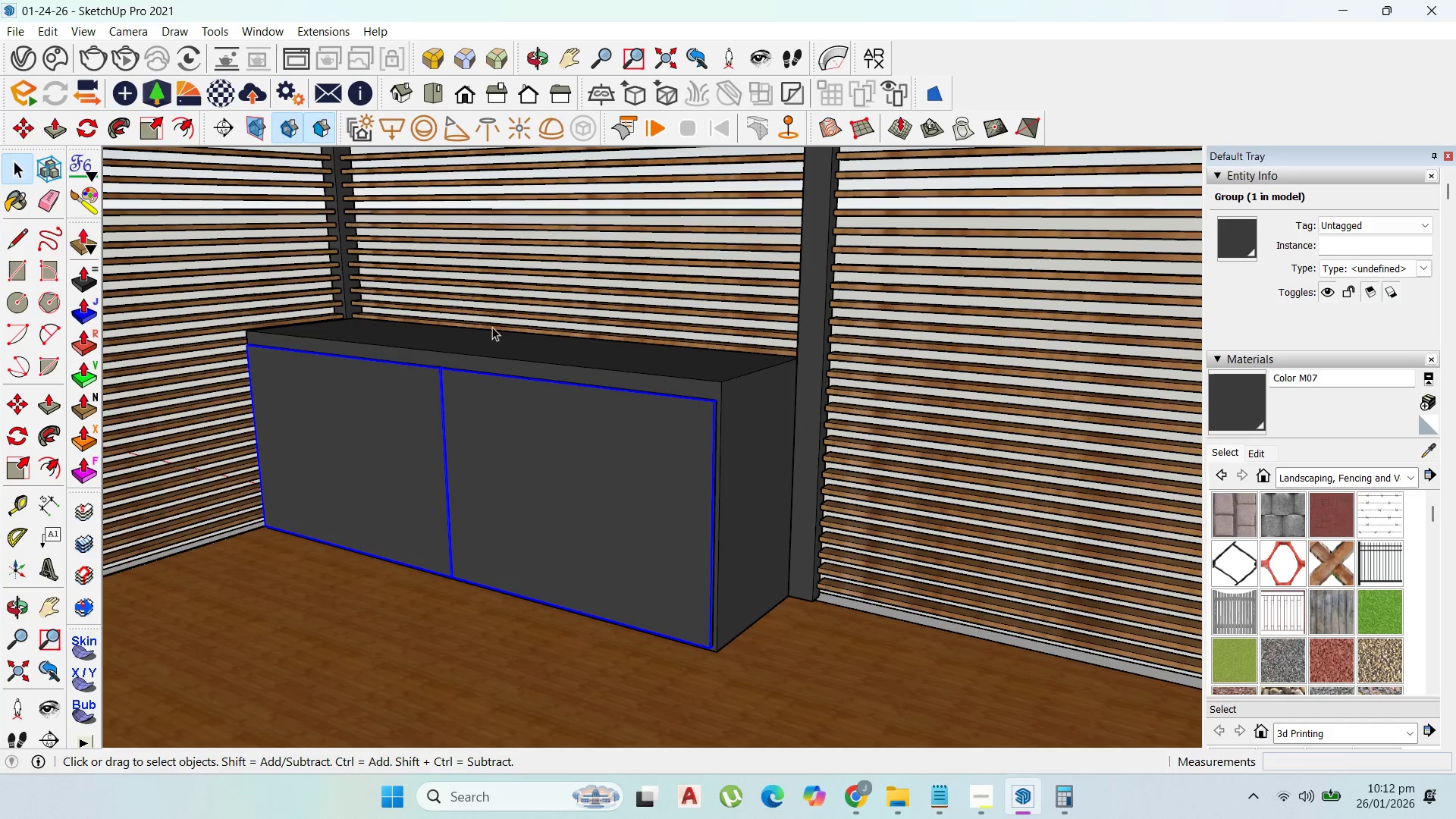 
hold_key(key=ShiftLeft, duration=0.78)
left_click([652, 372])
 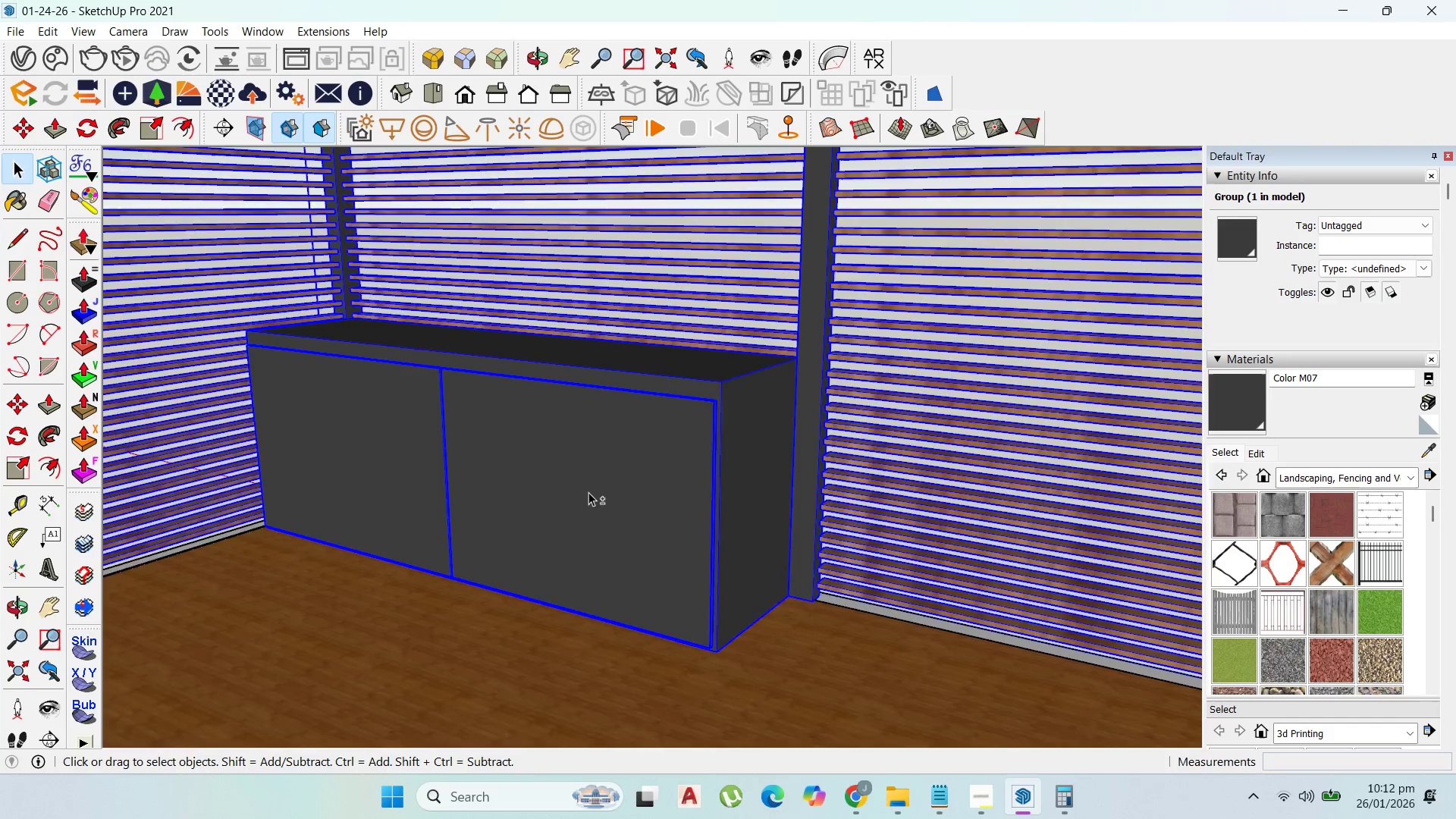 
left_click([787, 430])
 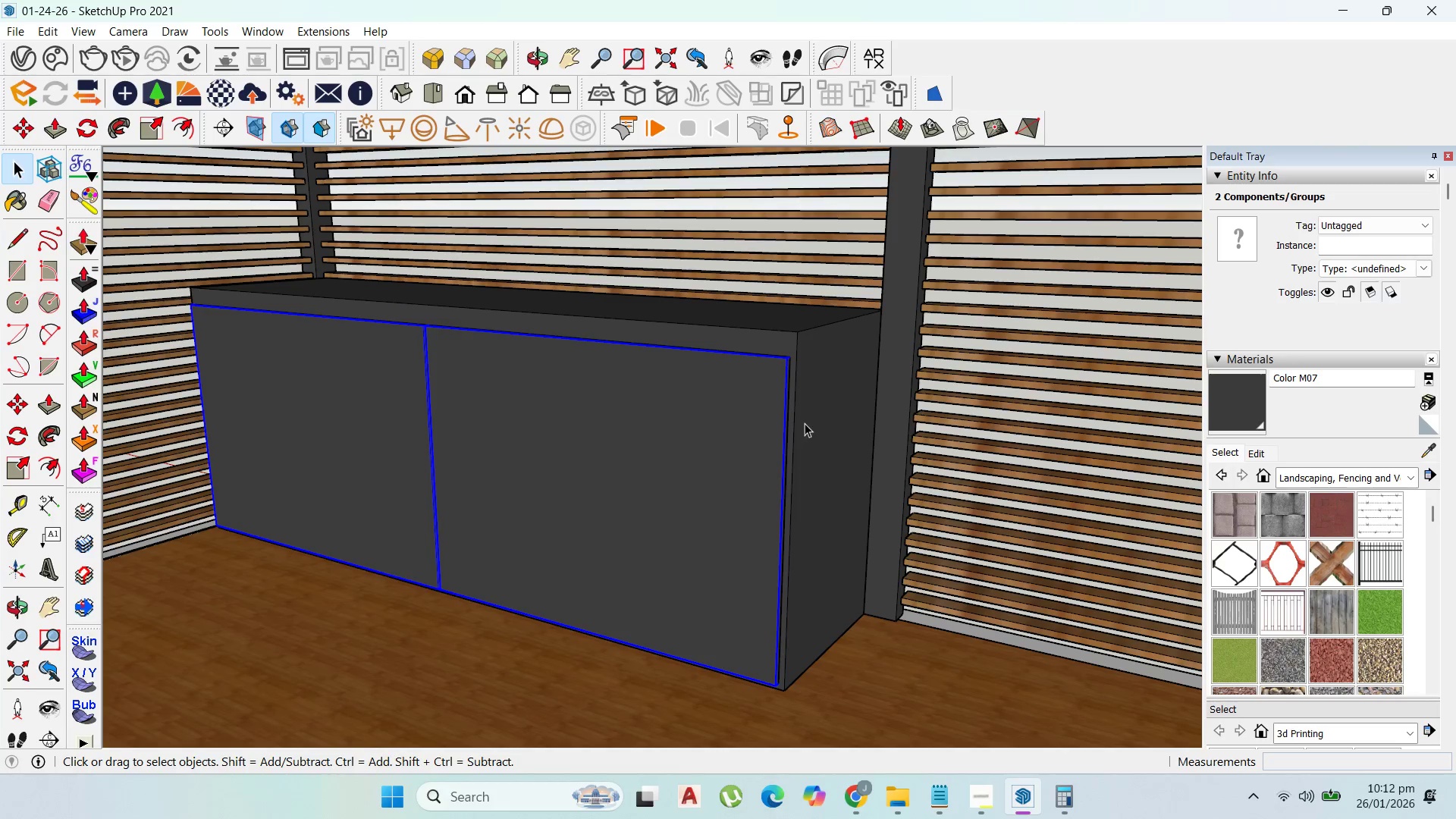 
scroll: coordinate [610, 511], scroll_direction: up, amount: 2.0
 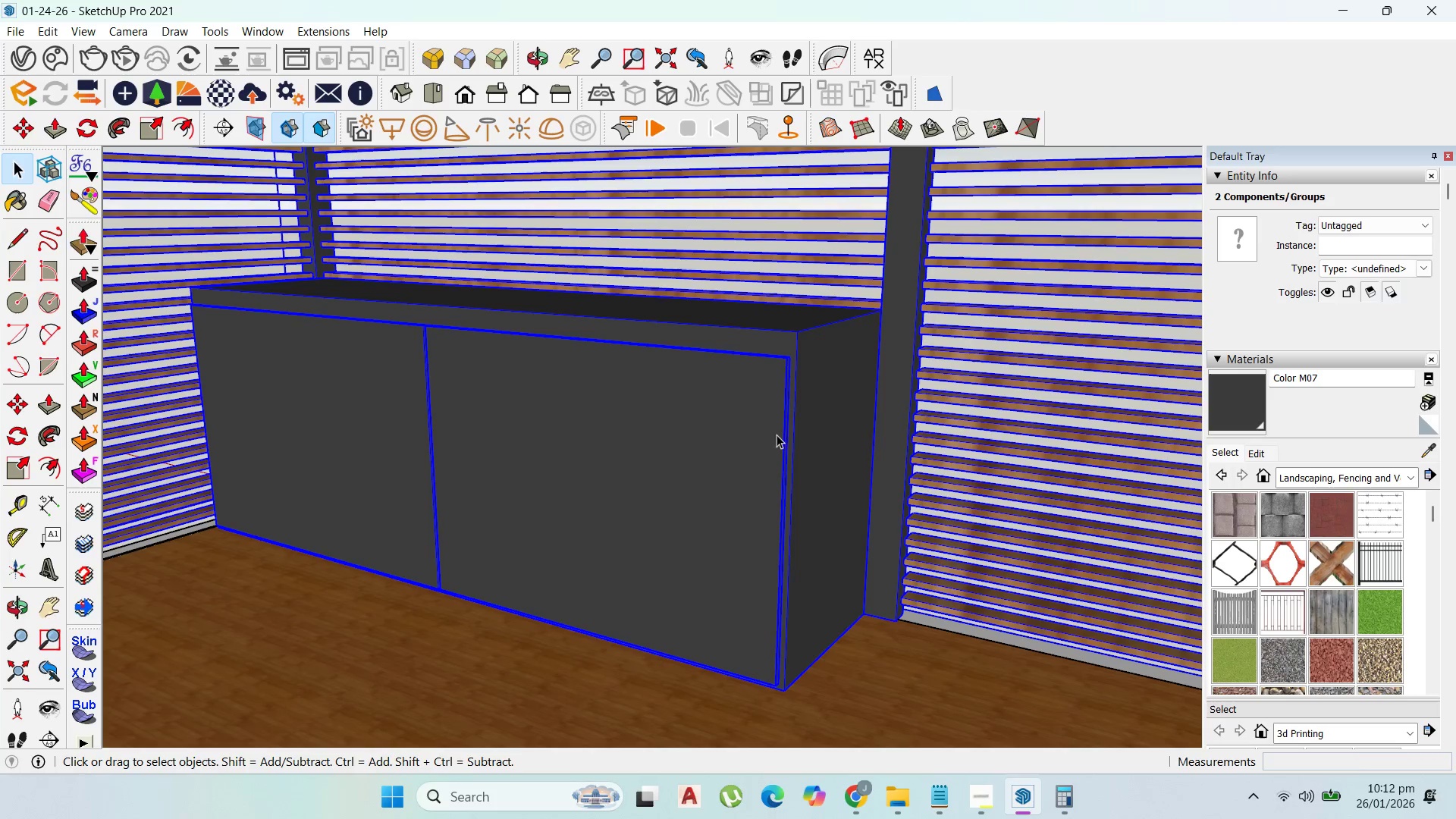 
left_click([805, 422])
 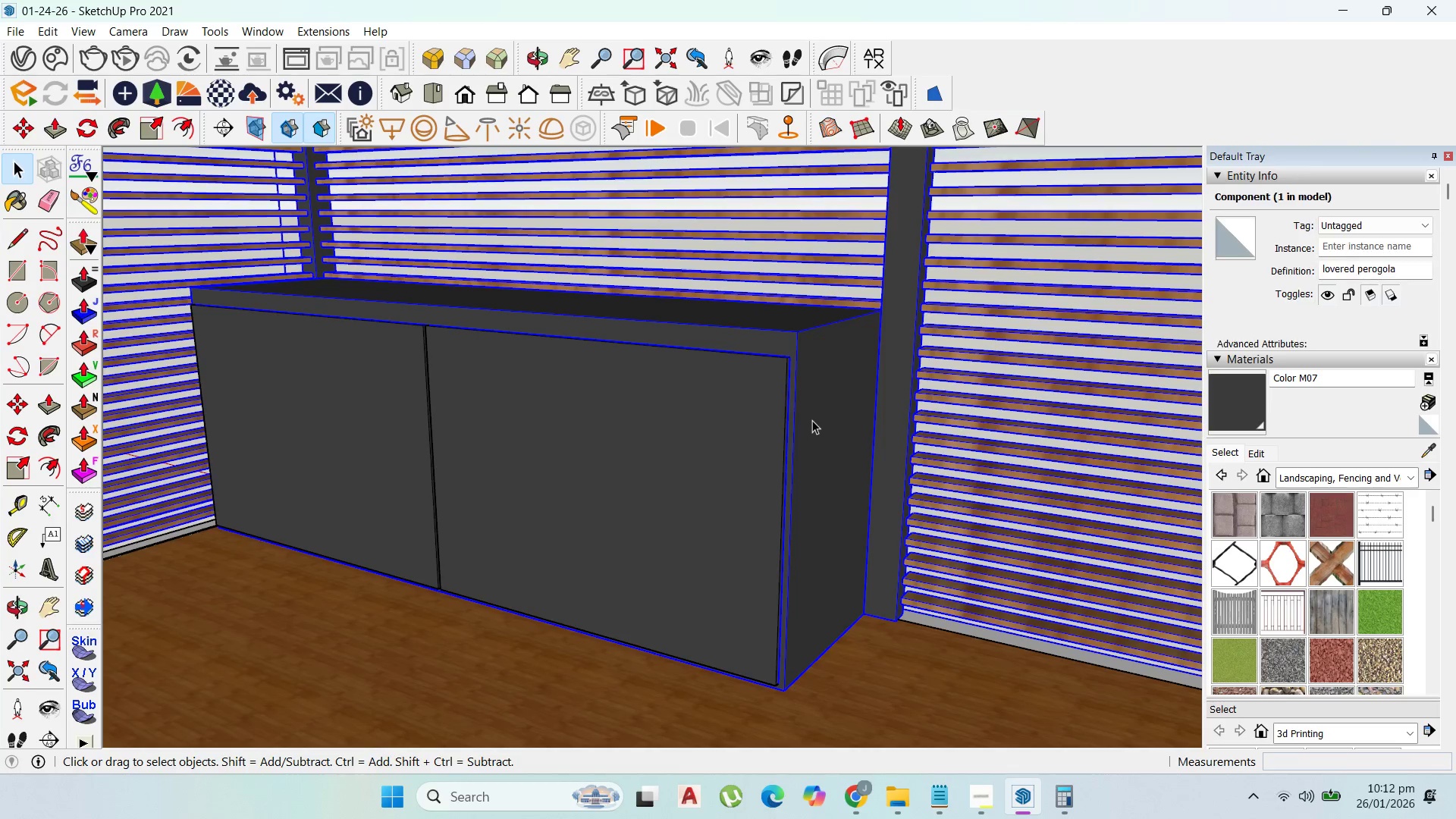 
scroll: coordinate [812, 420], scroll_direction: down, amount: 2.0
 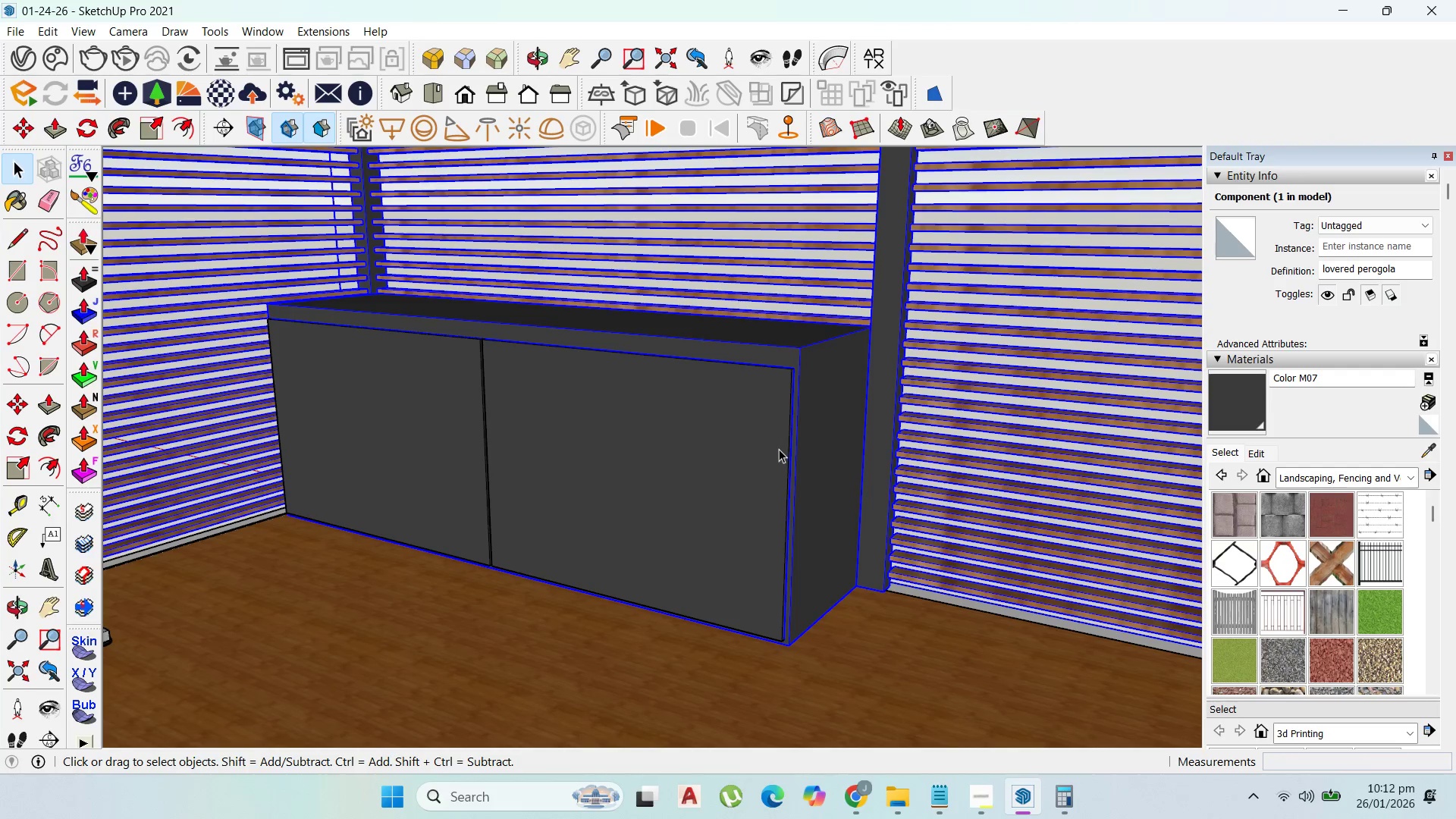 
left_click([778, 449])
 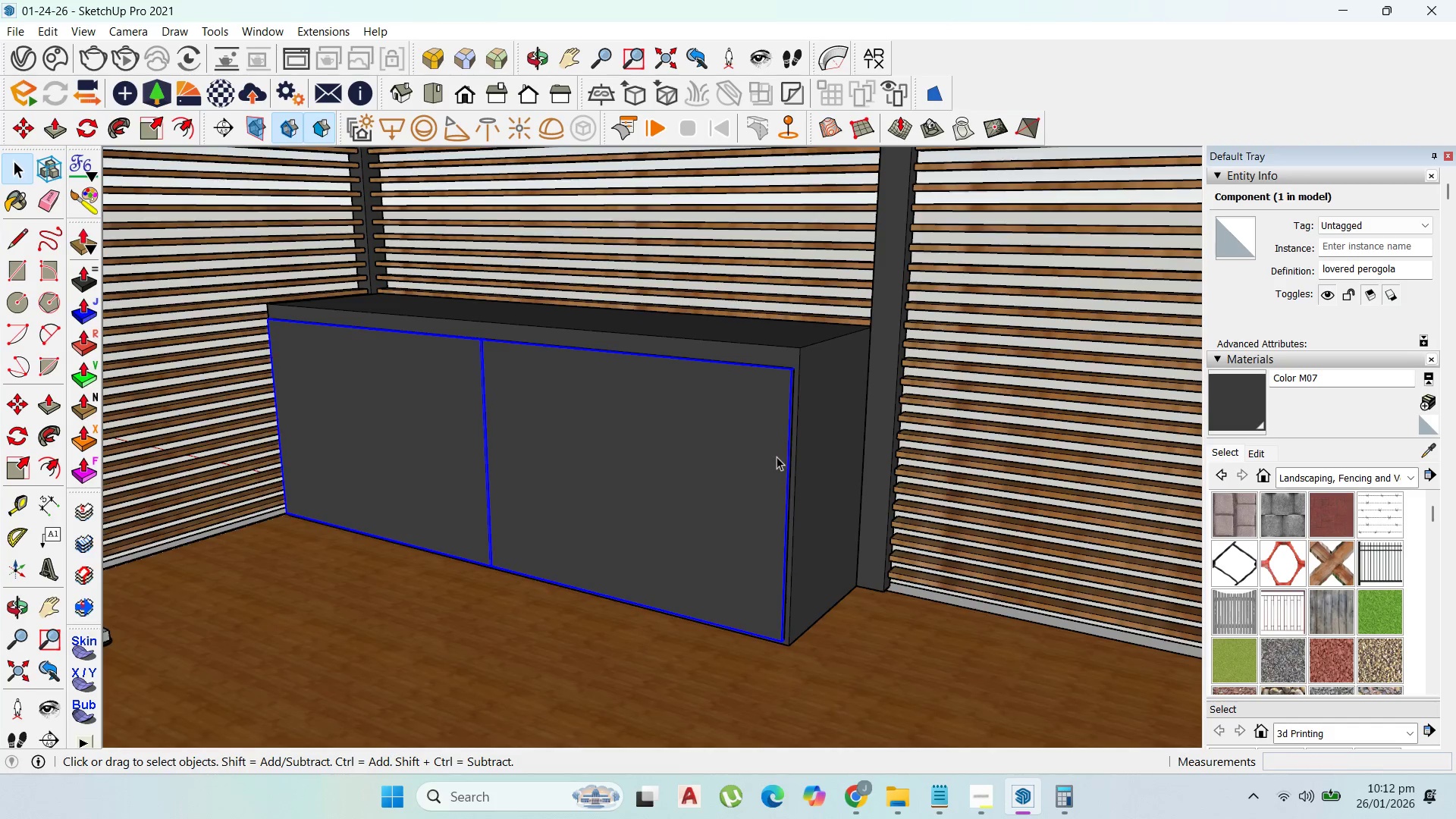 
left_click([814, 497])
 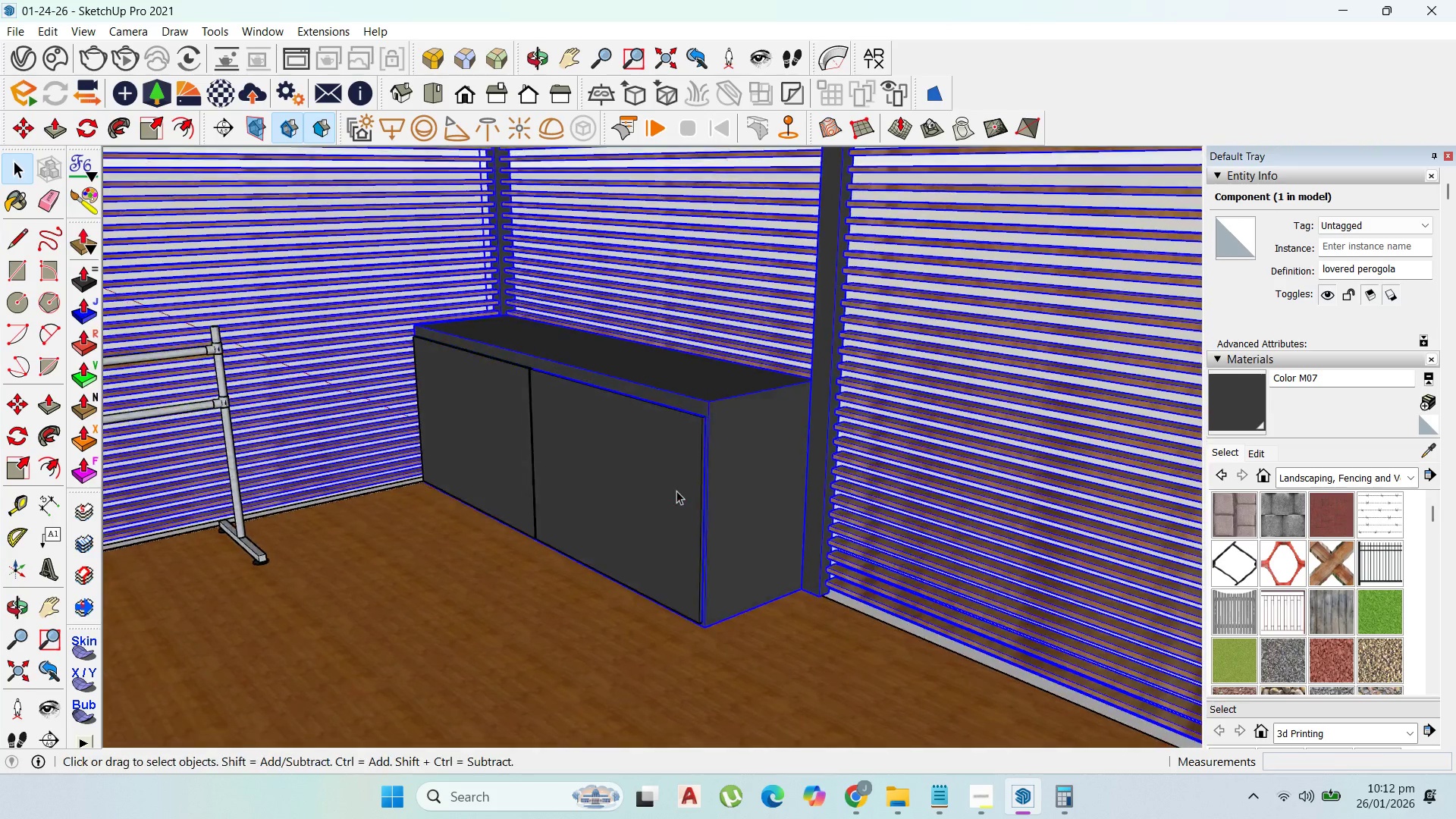 
scroll: coordinate [669, 476], scroll_direction: down, amount: 12.0
 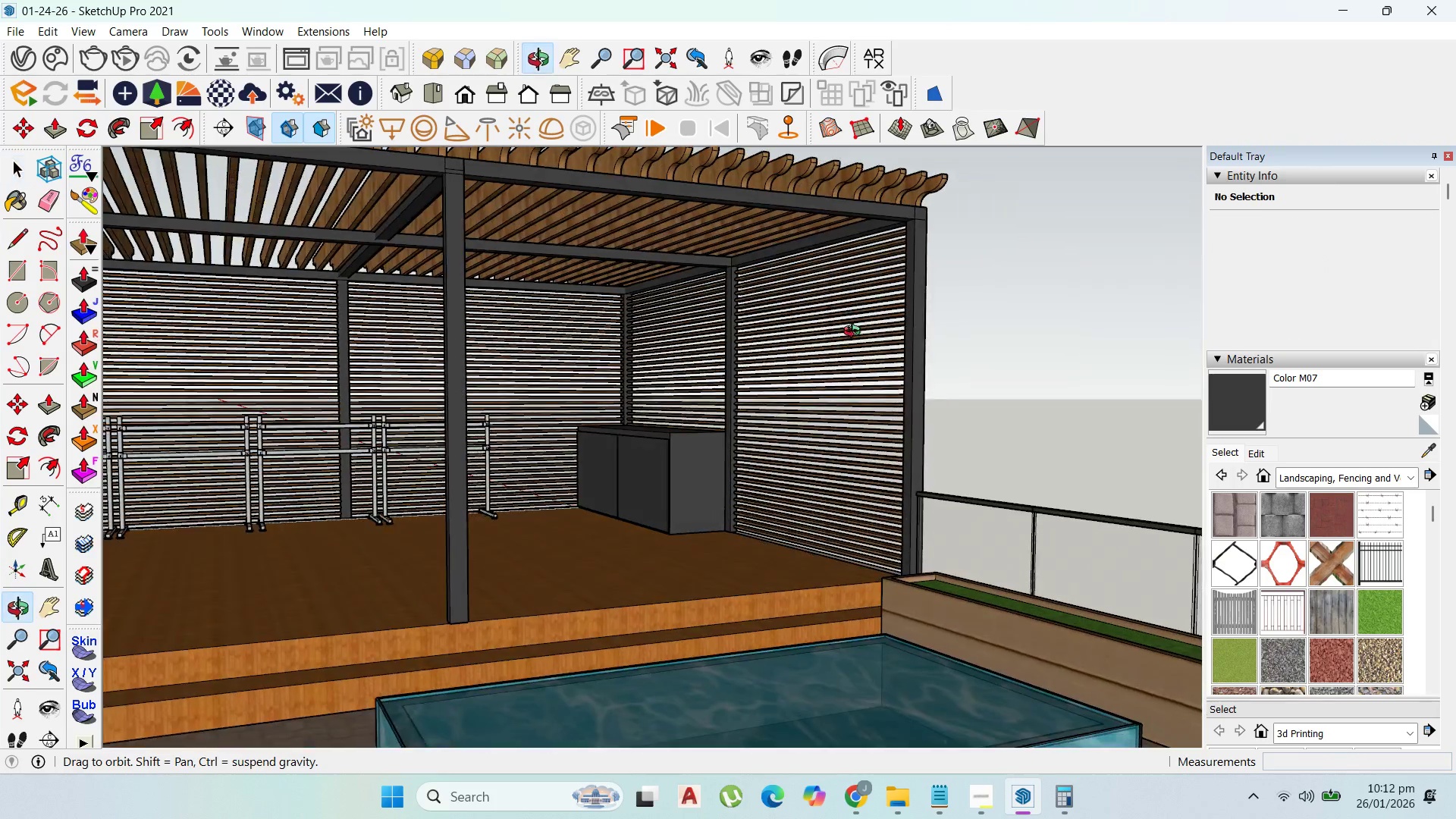 
scroll: coordinate [734, 430], scroll_direction: up, amount: 18.0
 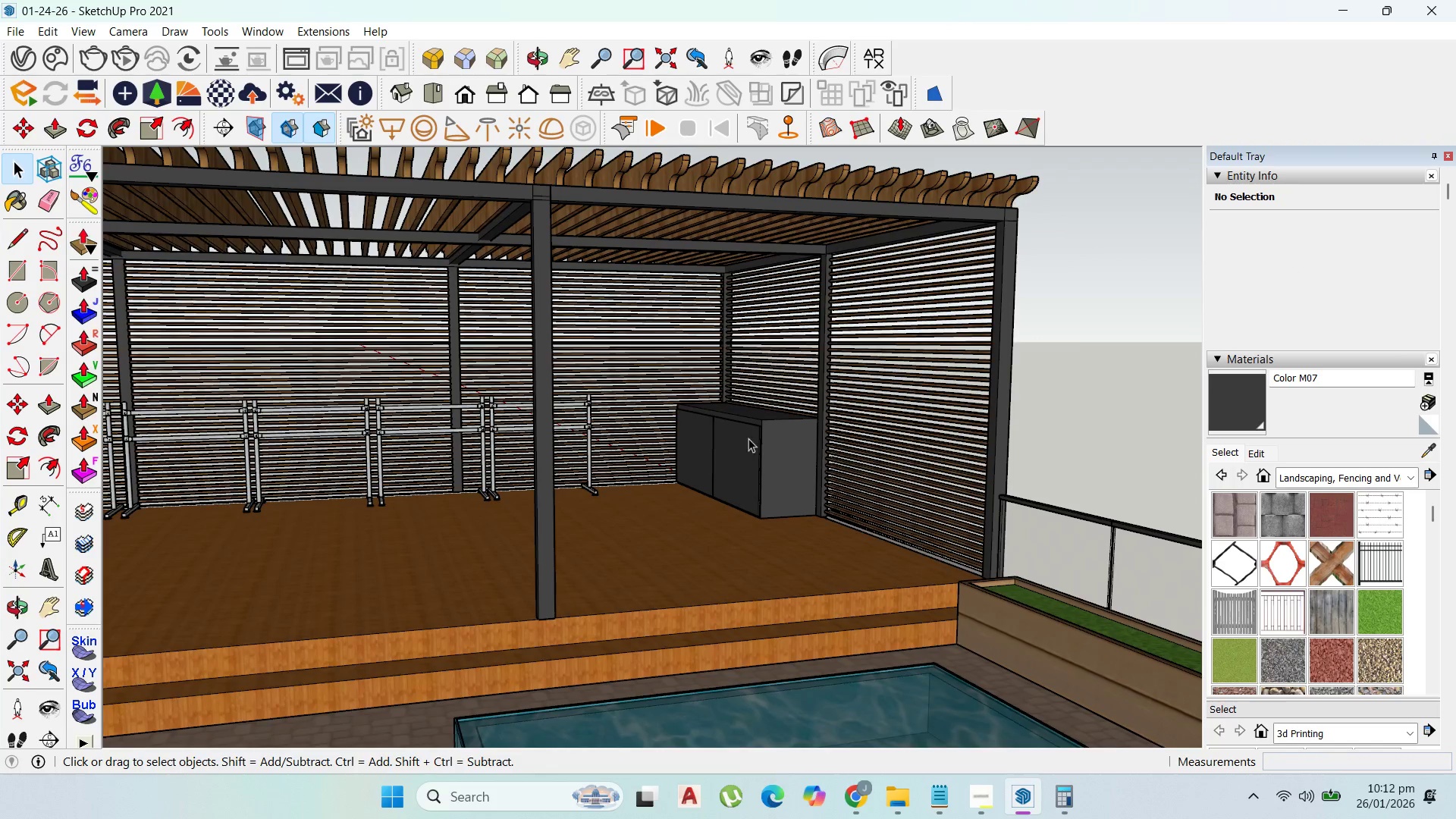 
scroll: coordinate [790, 440], scroll_direction: down, amount: 4.0
 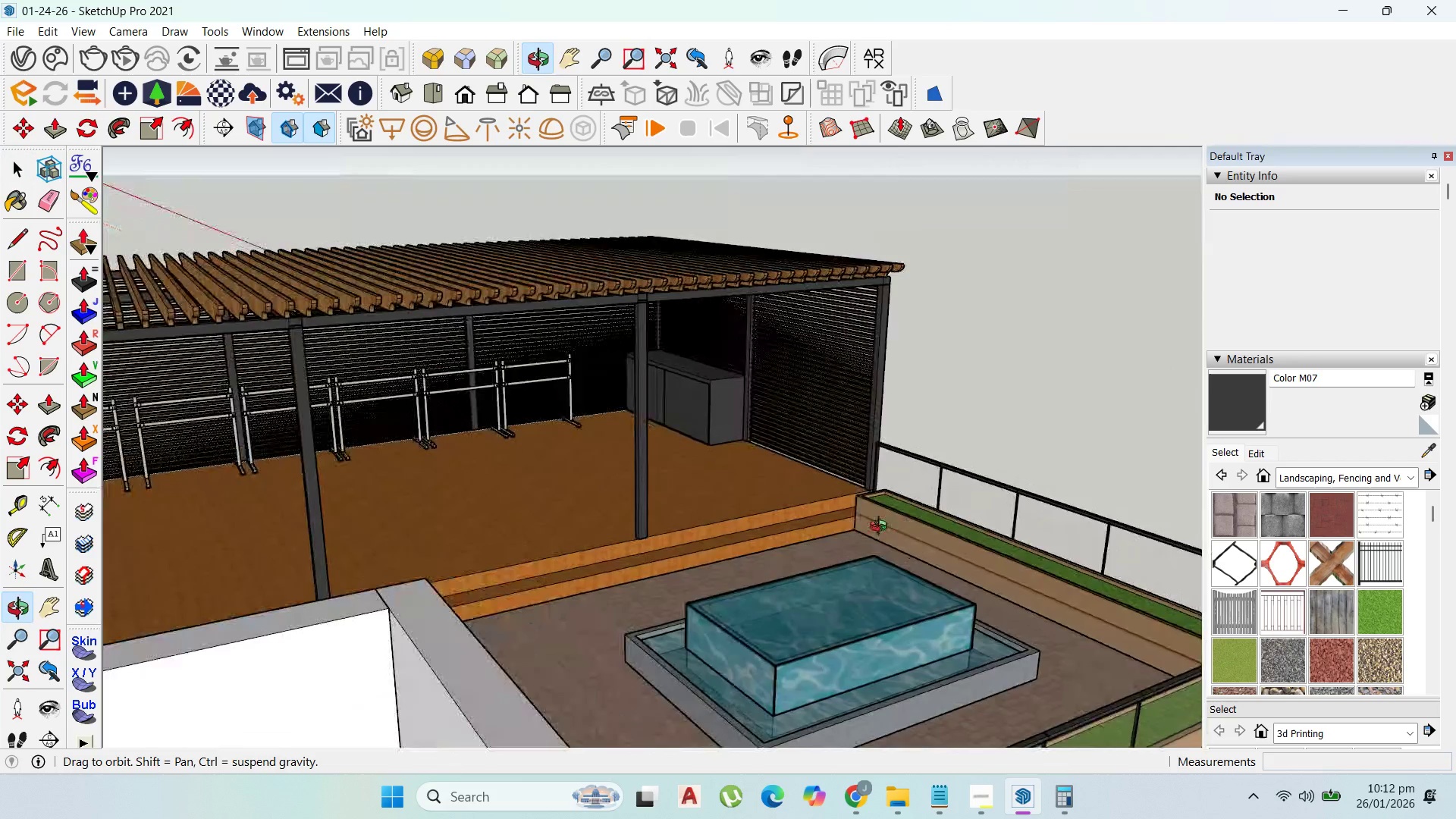 
scroll: coordinate [750, 413], scroll_direction: up, amount: 4.0
 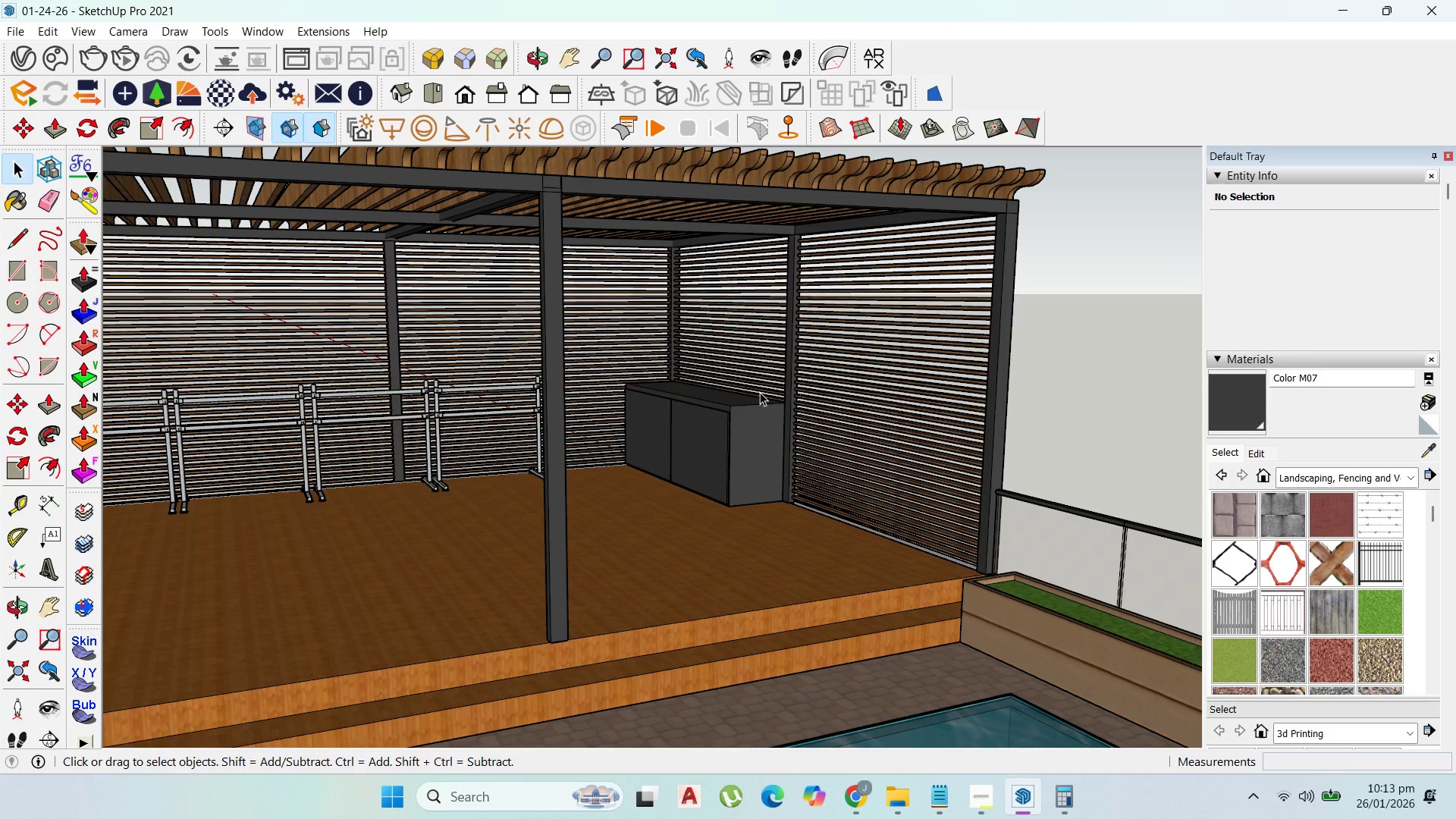 
wait(21.08)
 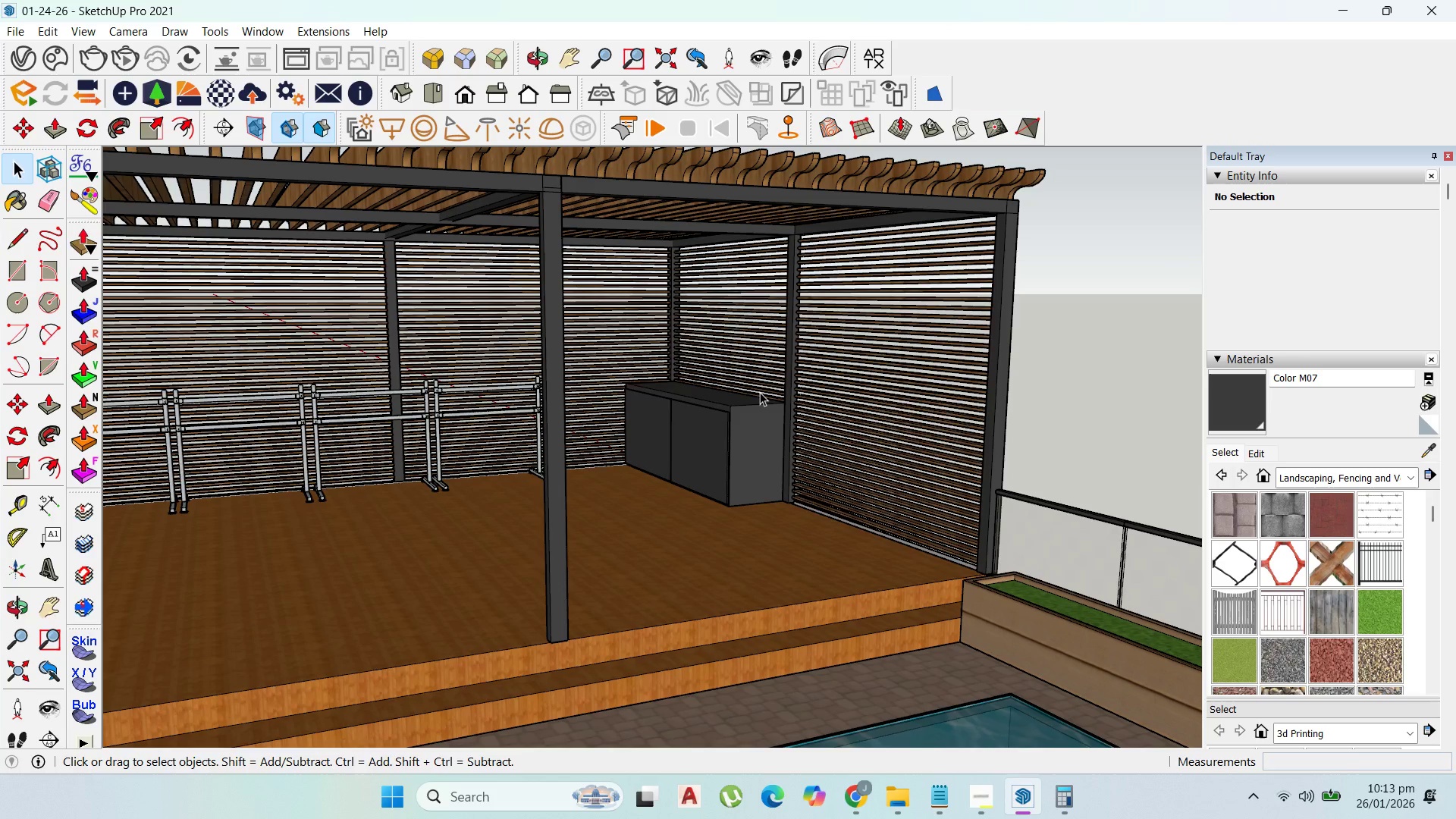 
left_click([988, 790])